 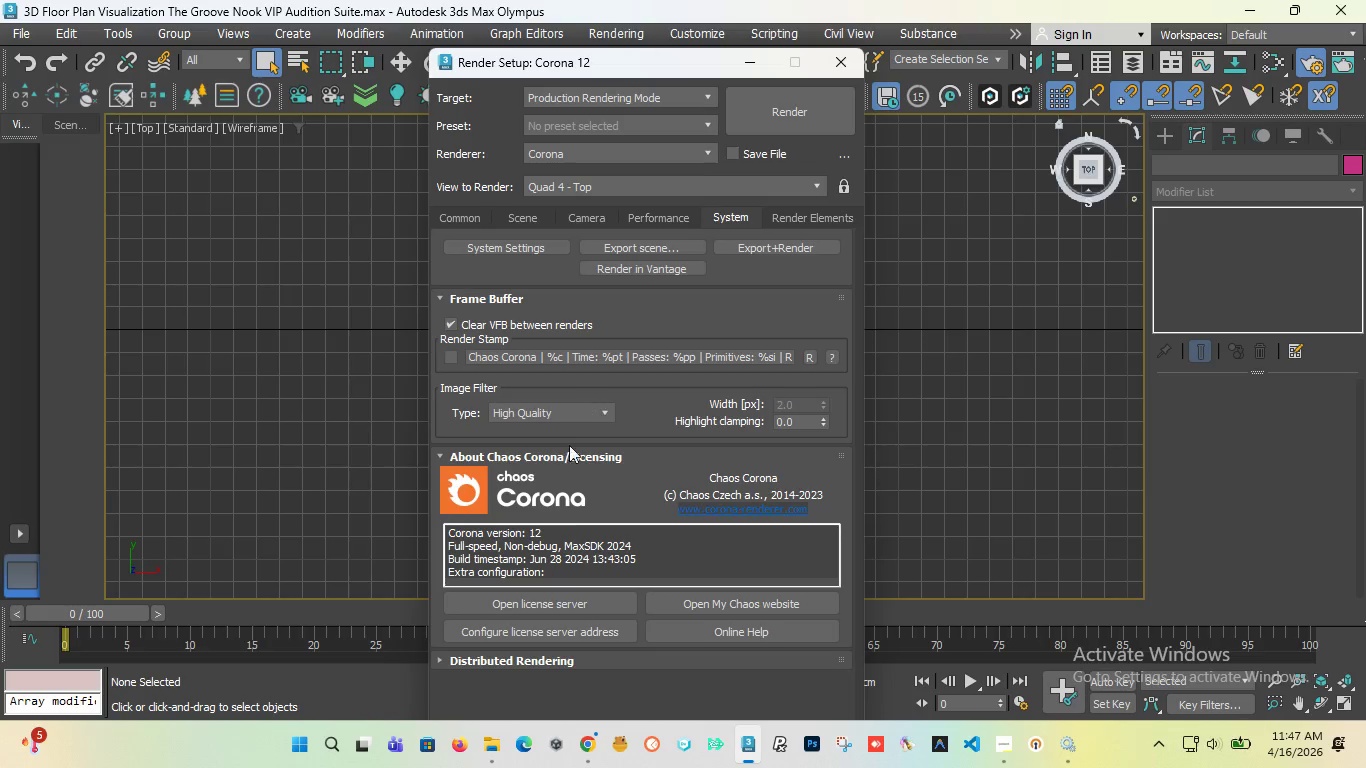 
left_click([601, 412])
 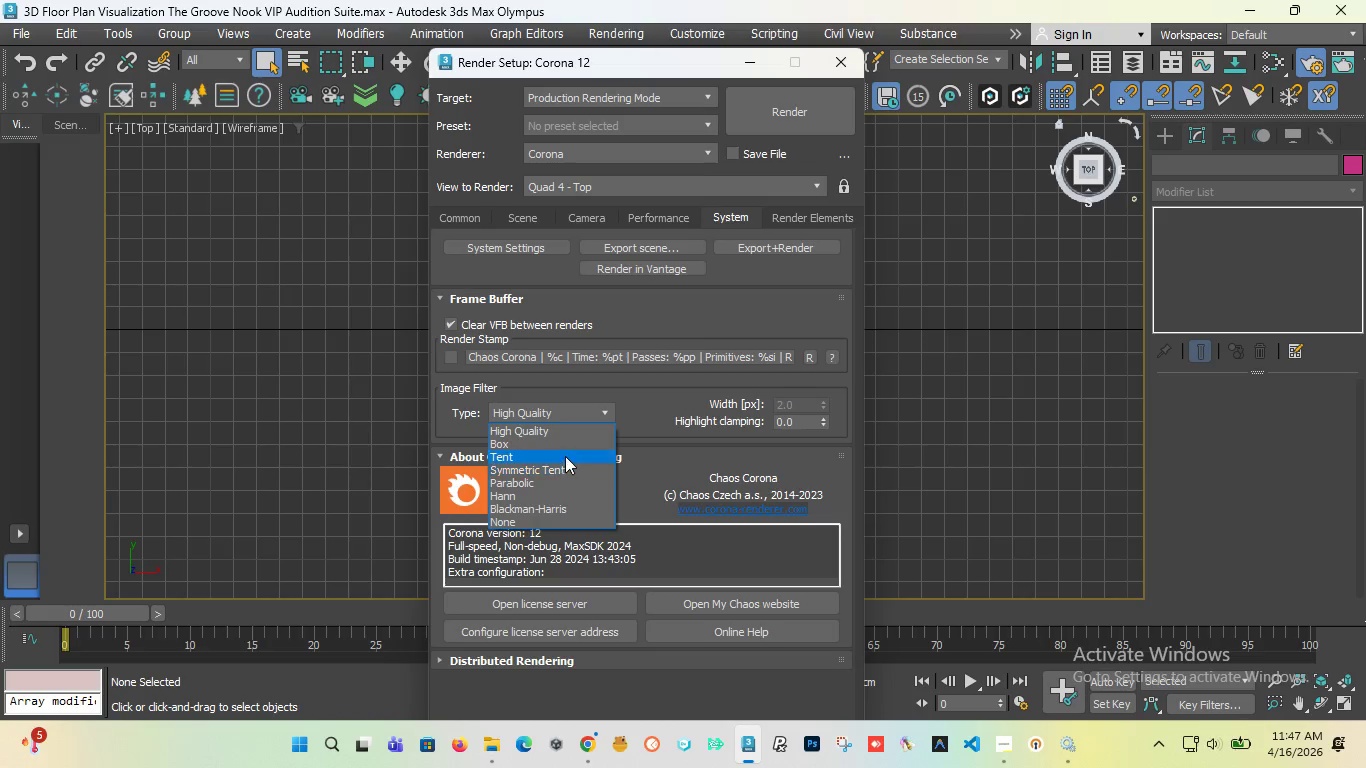 
left_click([565, 456])
 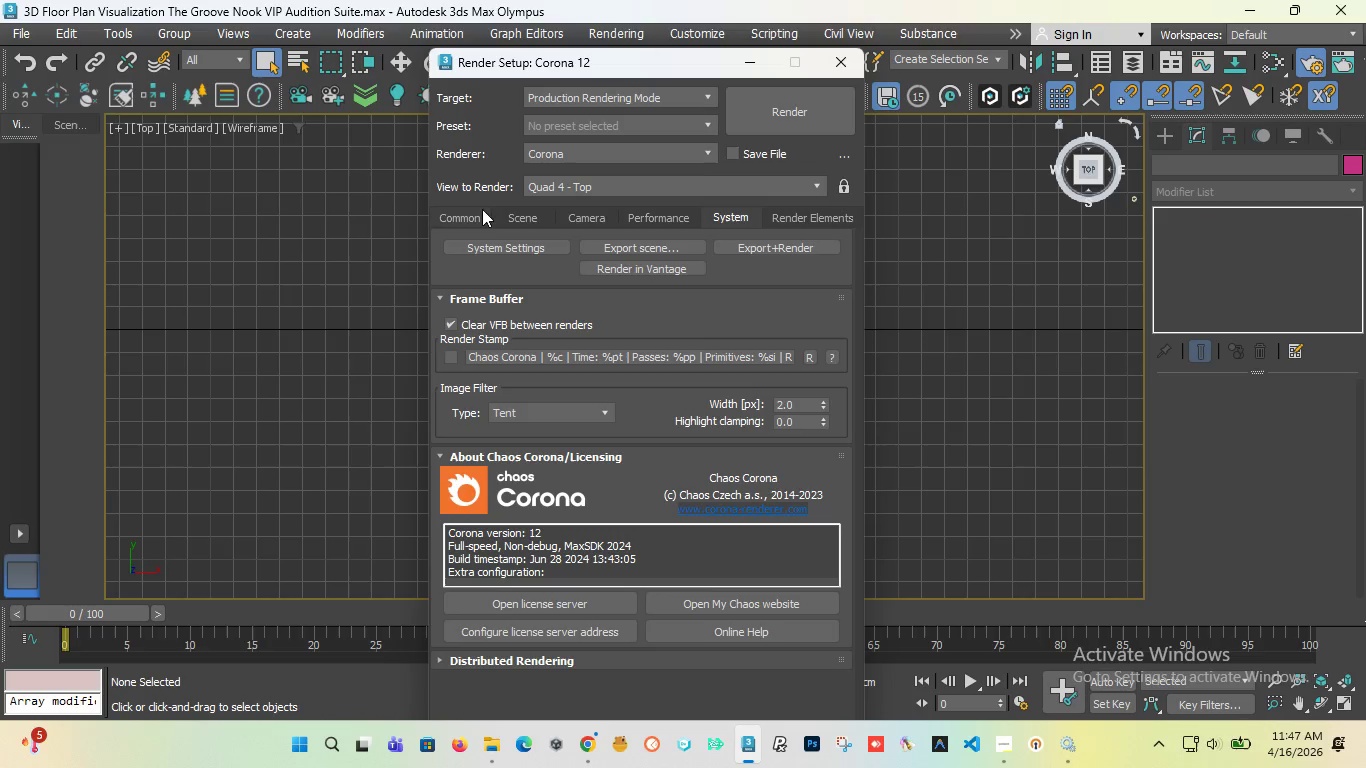 
left_click([469, 215])
 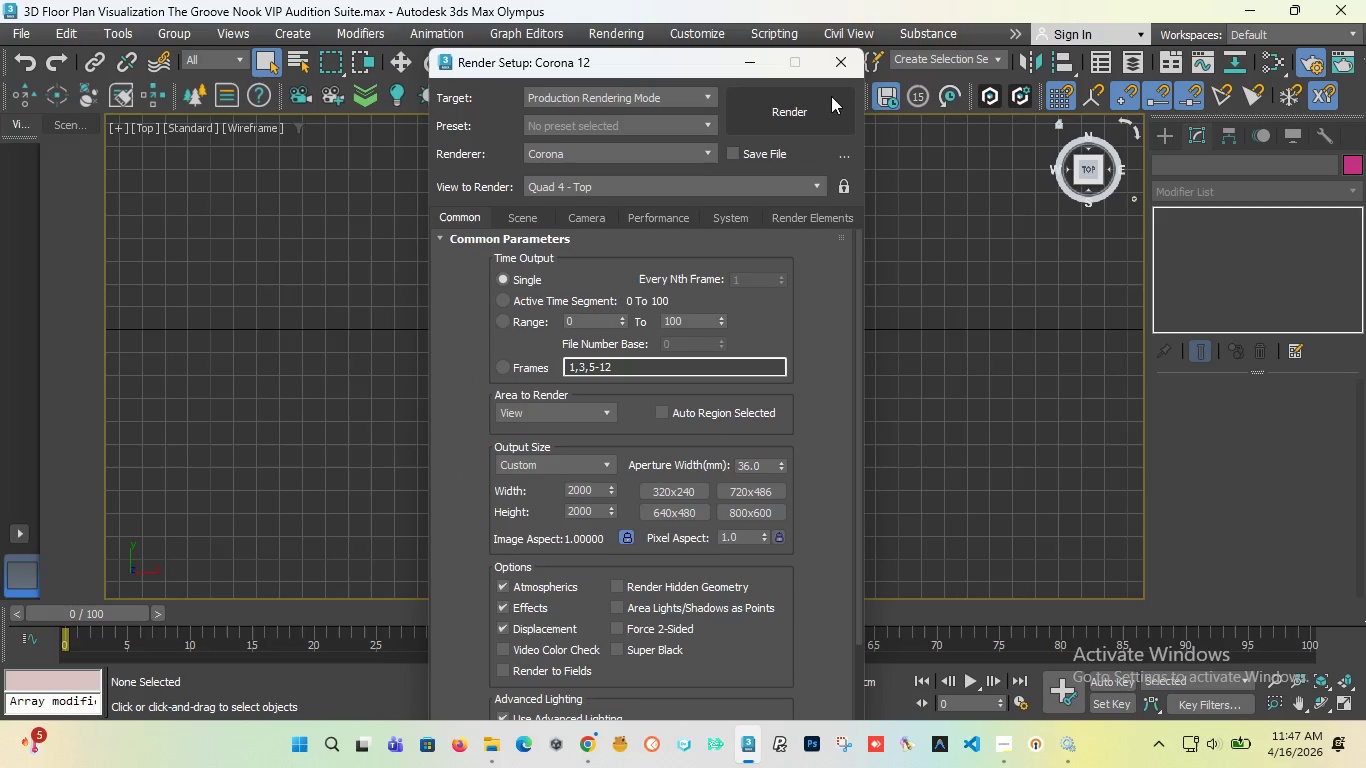 
left_click([843, 58])
 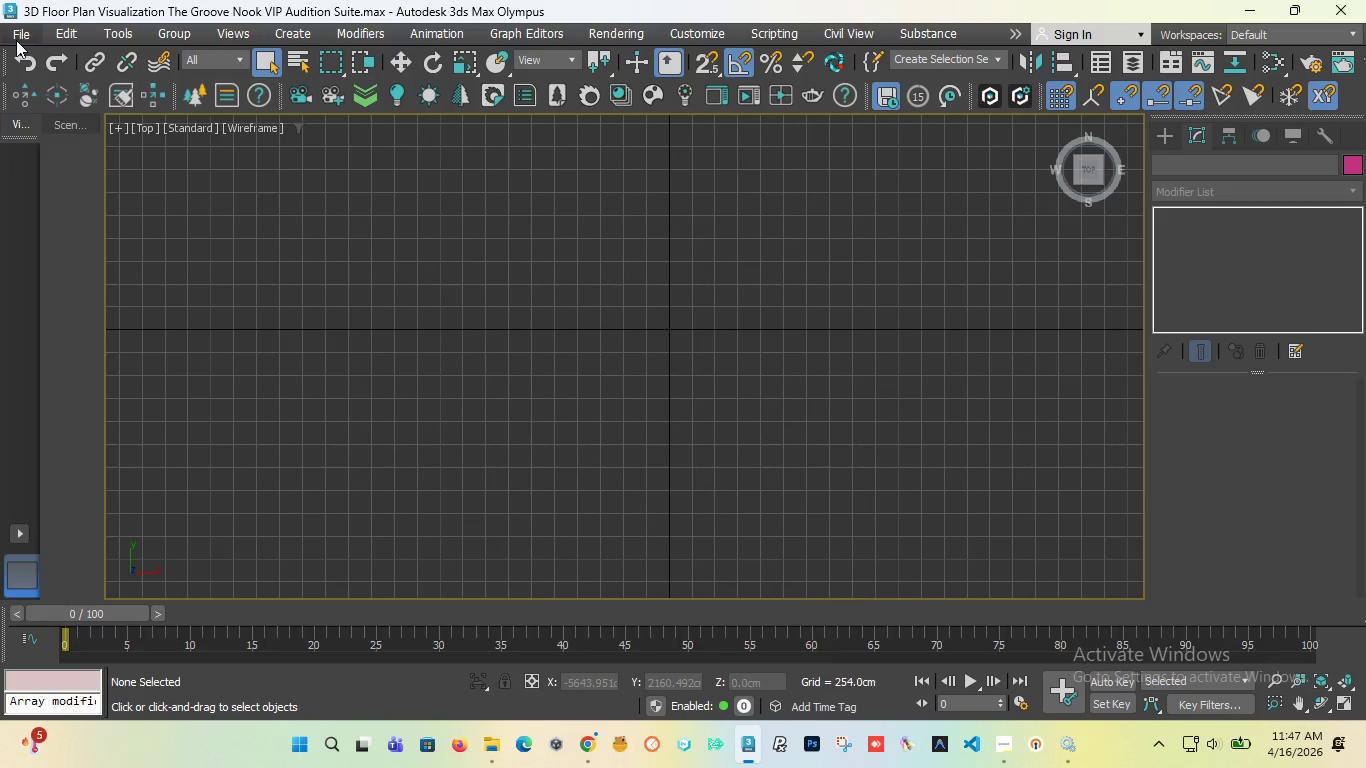 
left_click([14, 40])
 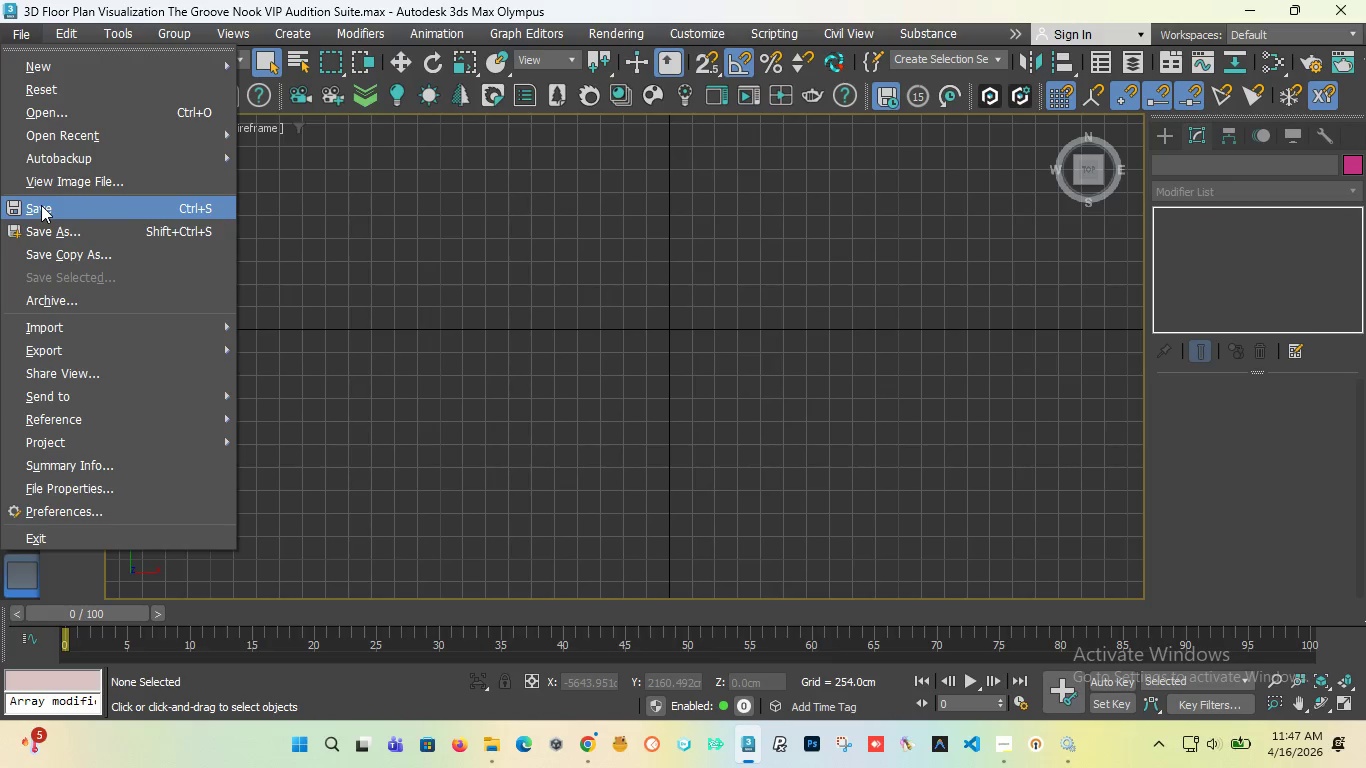 
left_click([41, 205])
 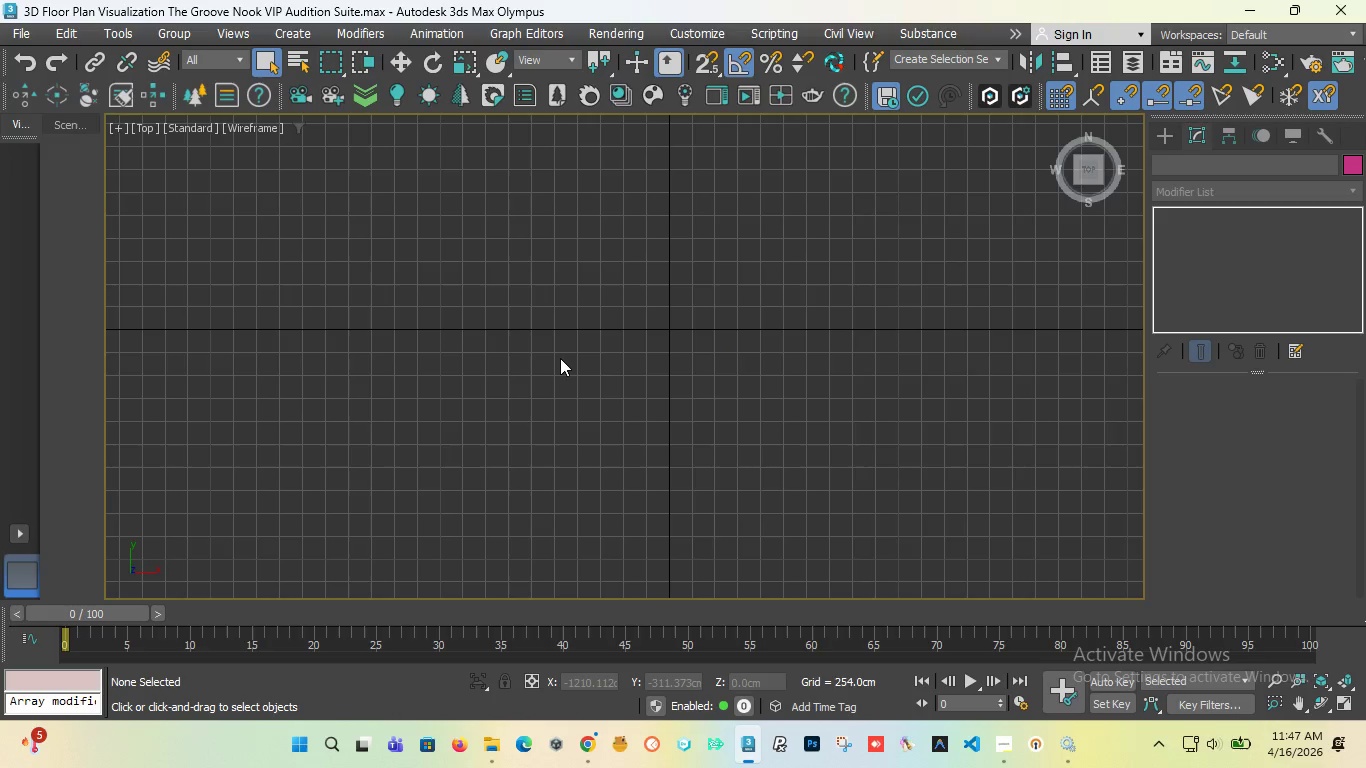 
wait(19.67)
 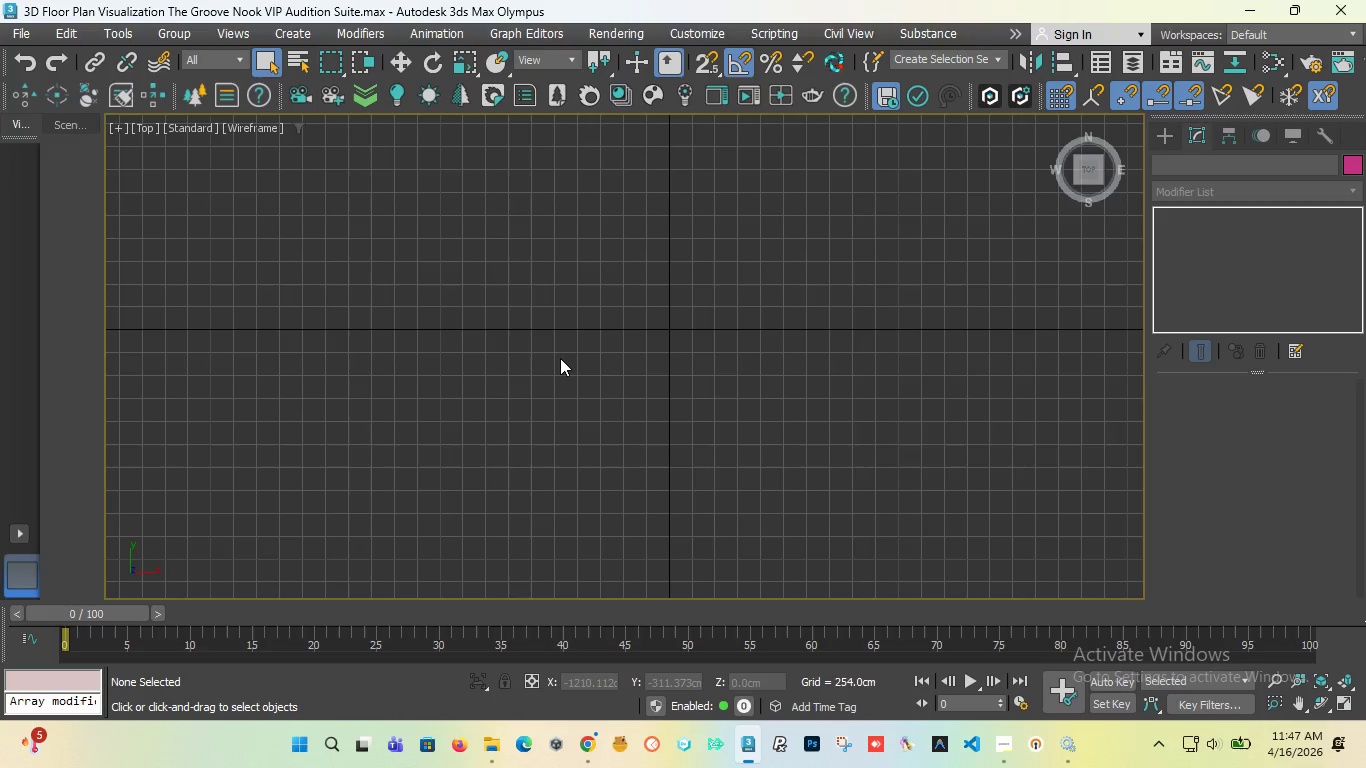 
left_click([988, 619])